 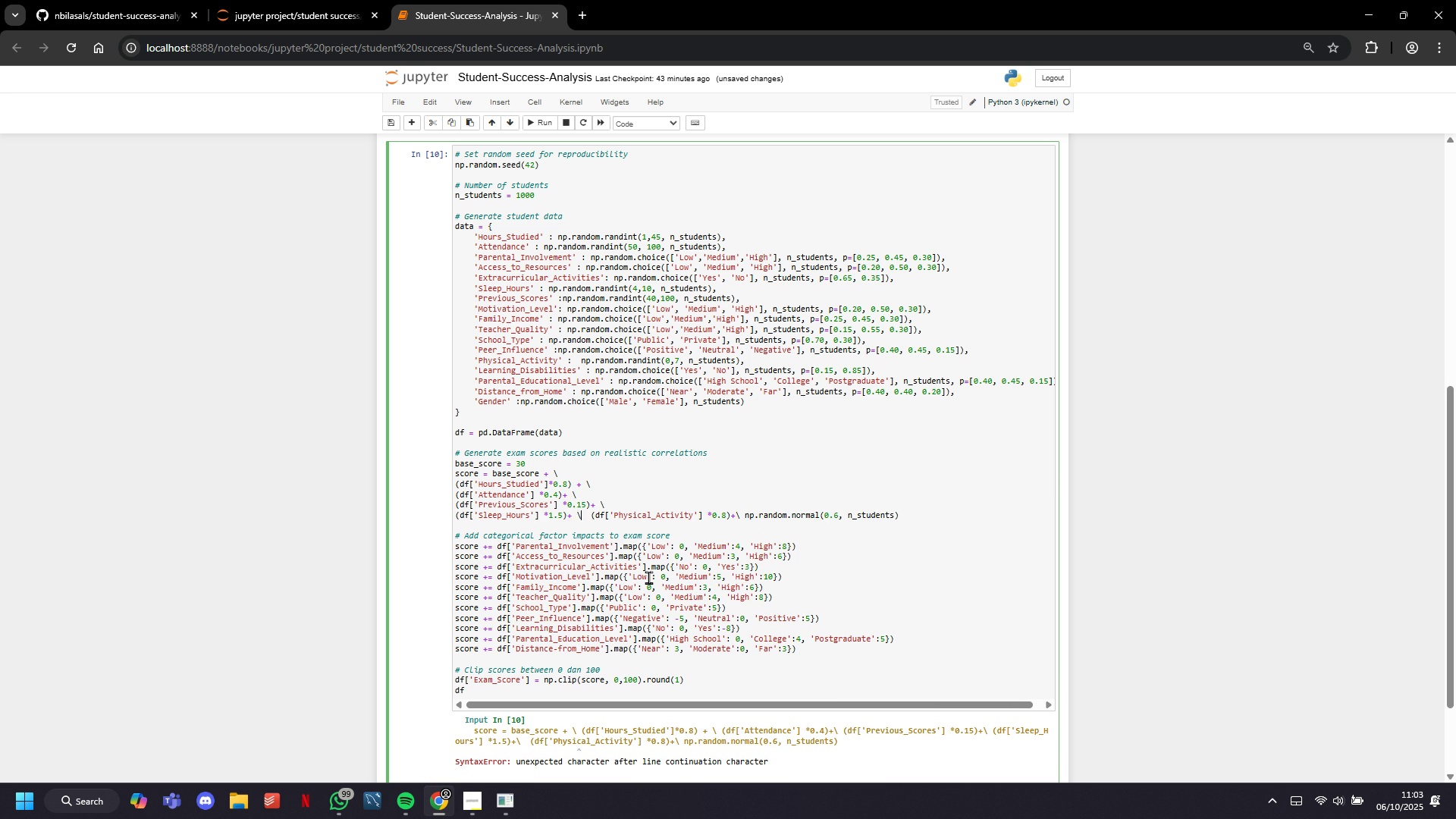 
key(ArrowRight)
 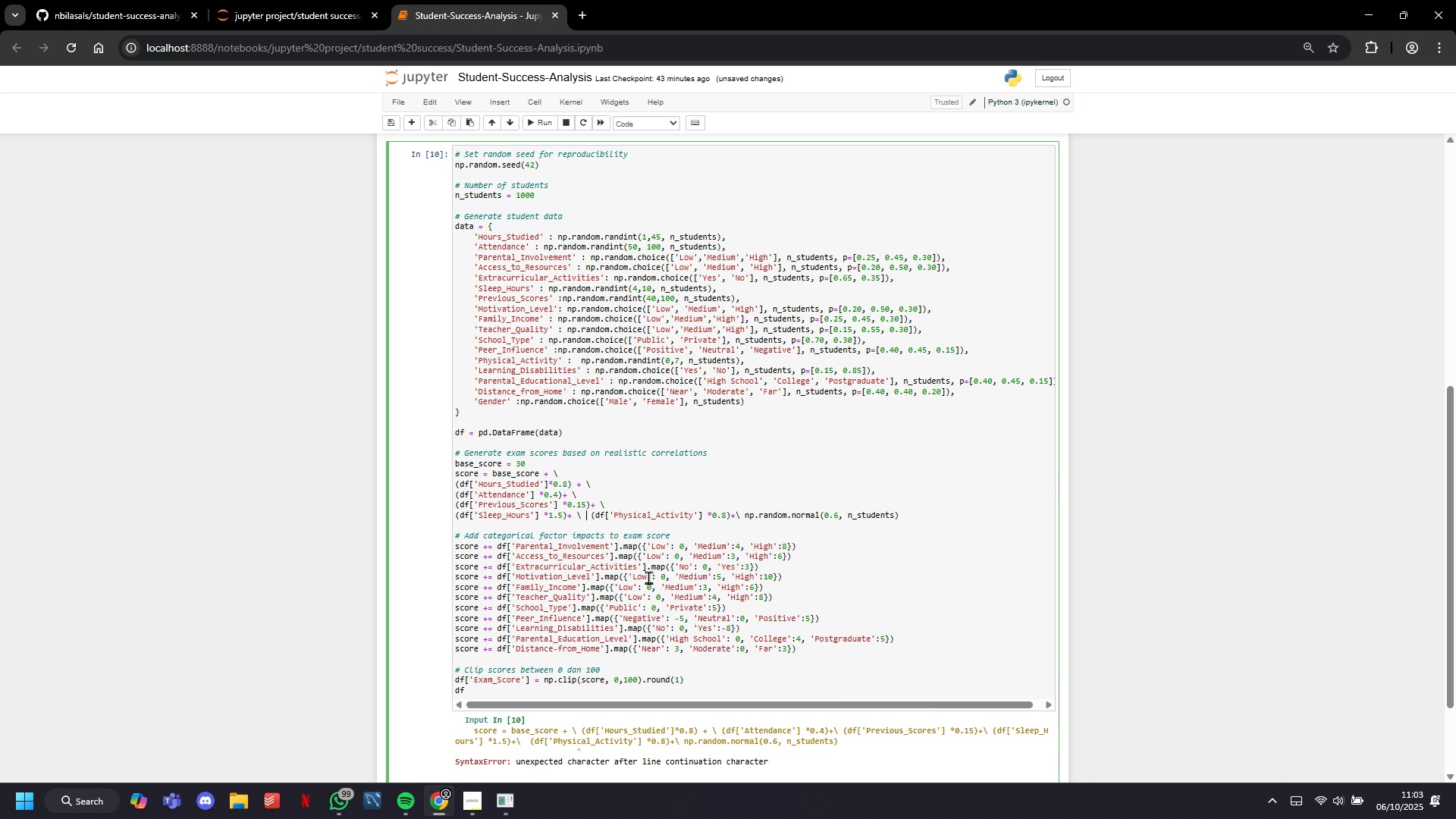 
key(ArrowRight)
 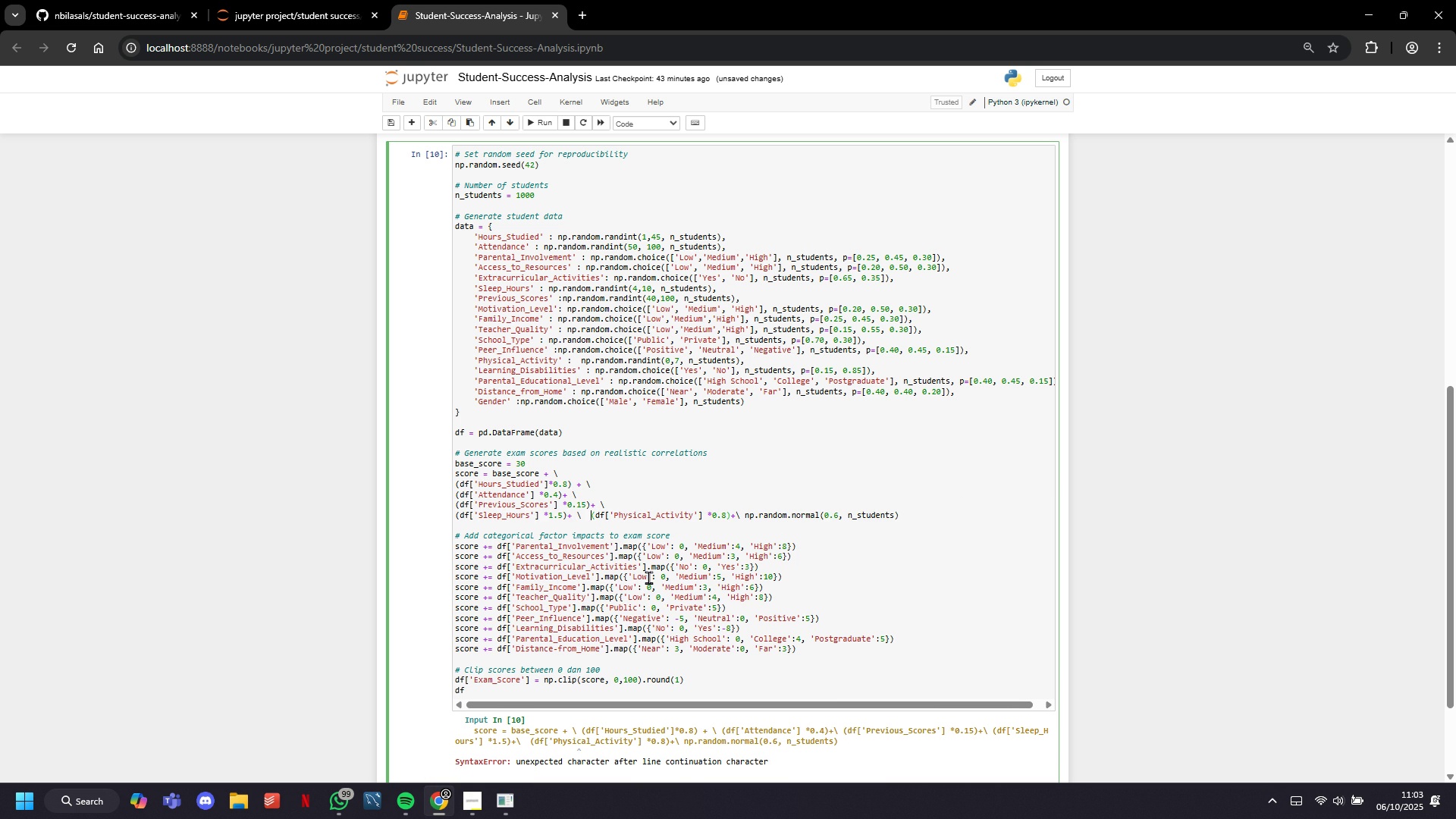 
key(ArrowRight)
 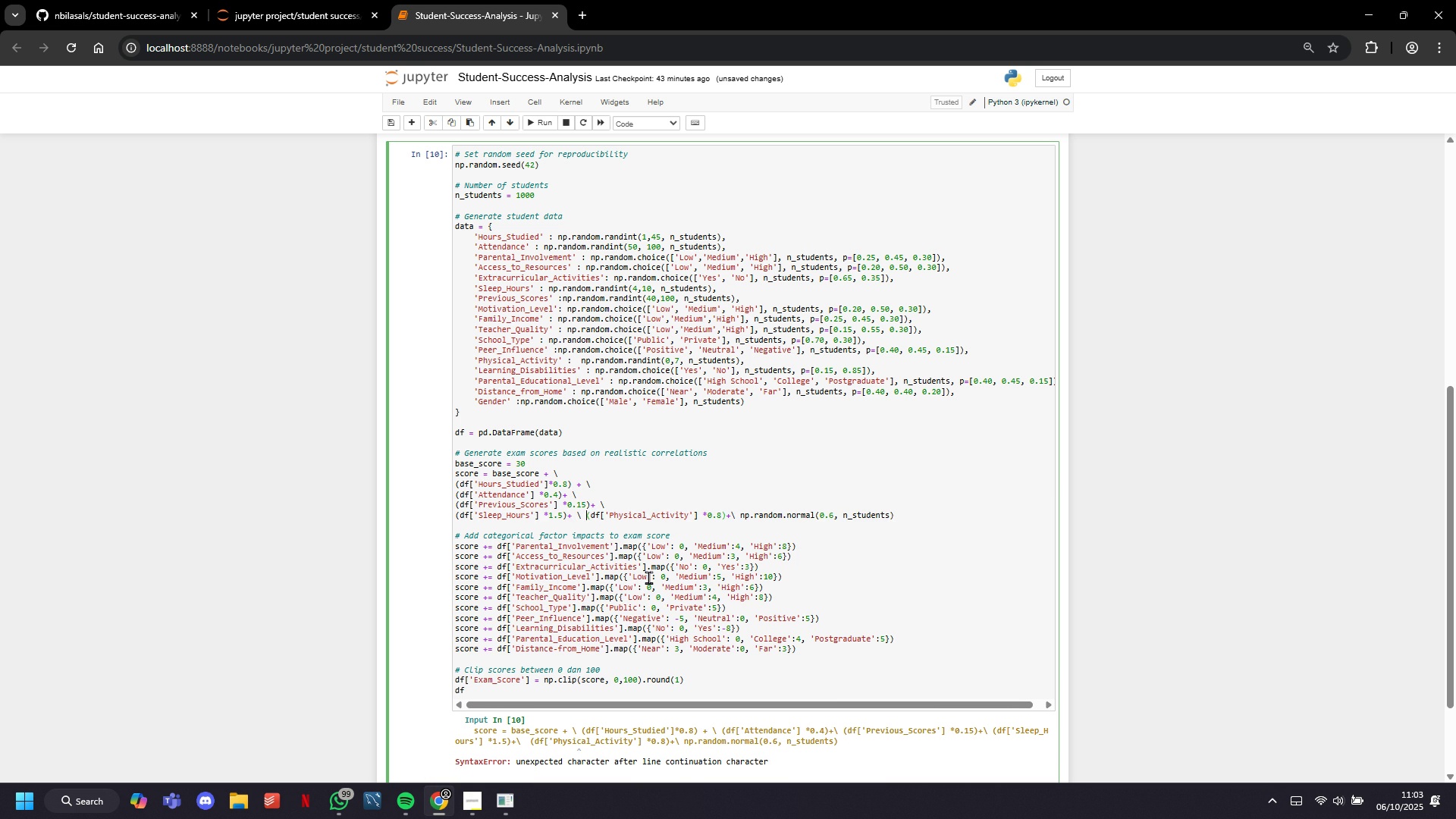 
key(Backspace)
 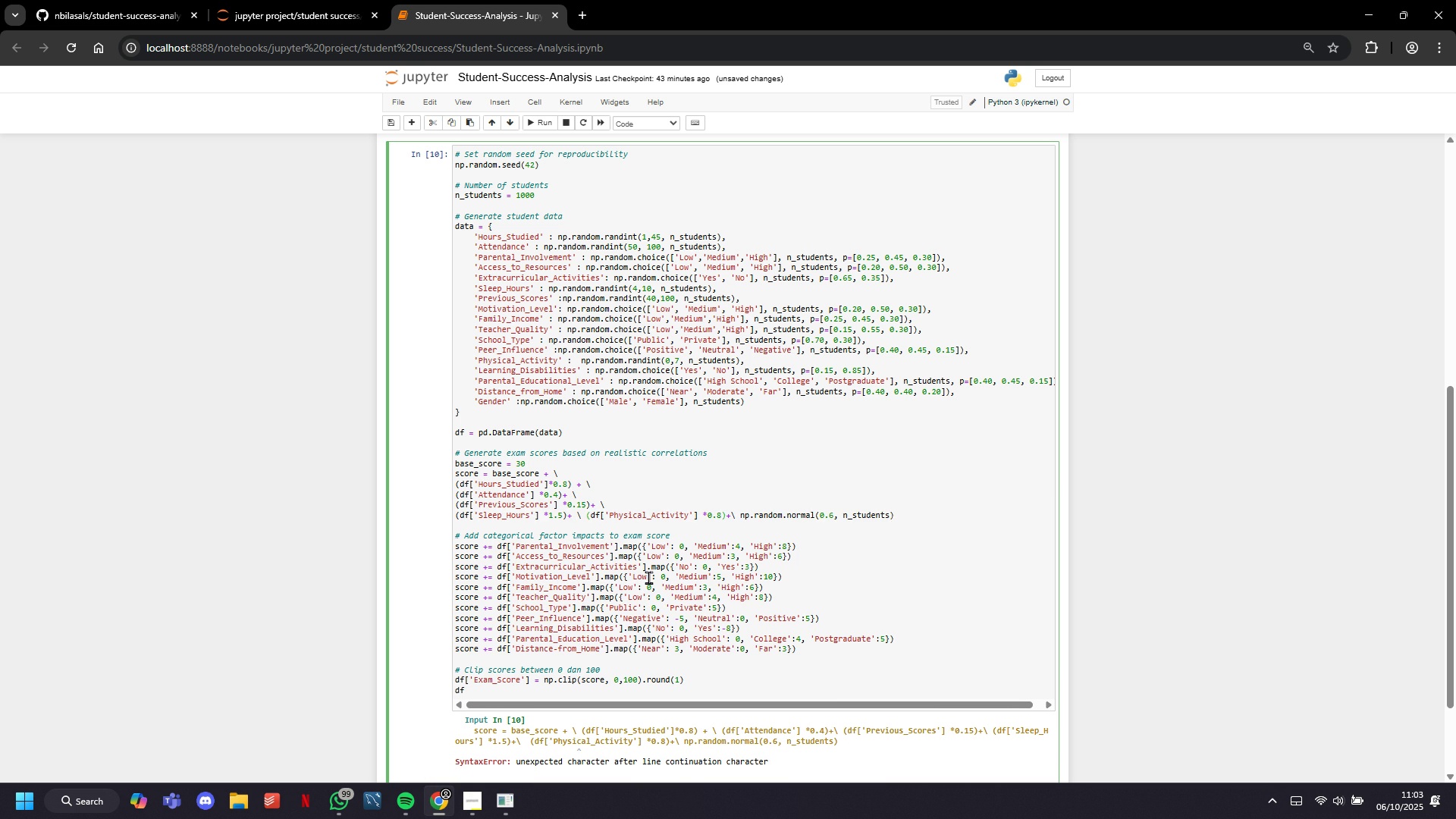 
key(Backslash)
 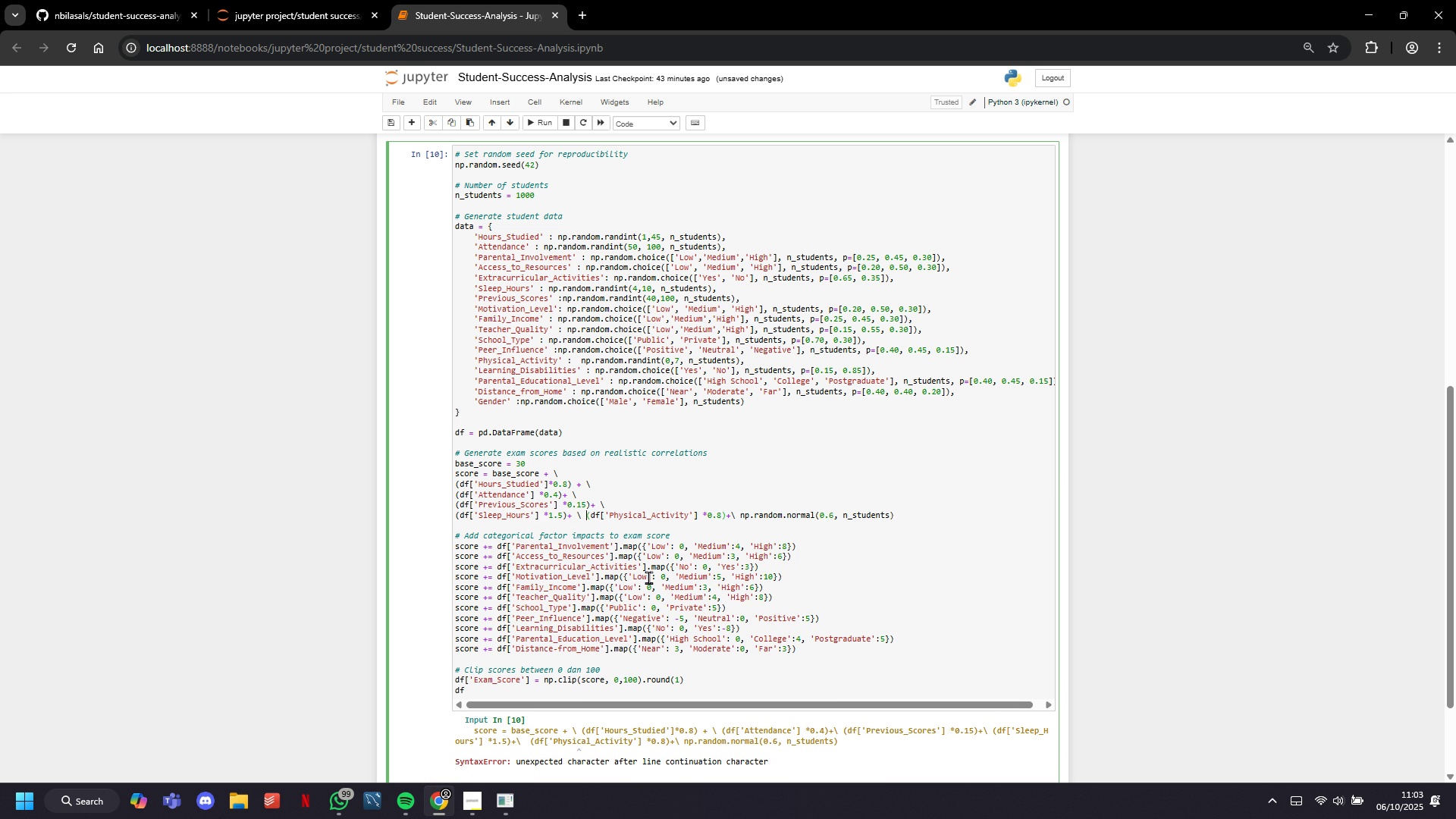 
key(Backspace)
 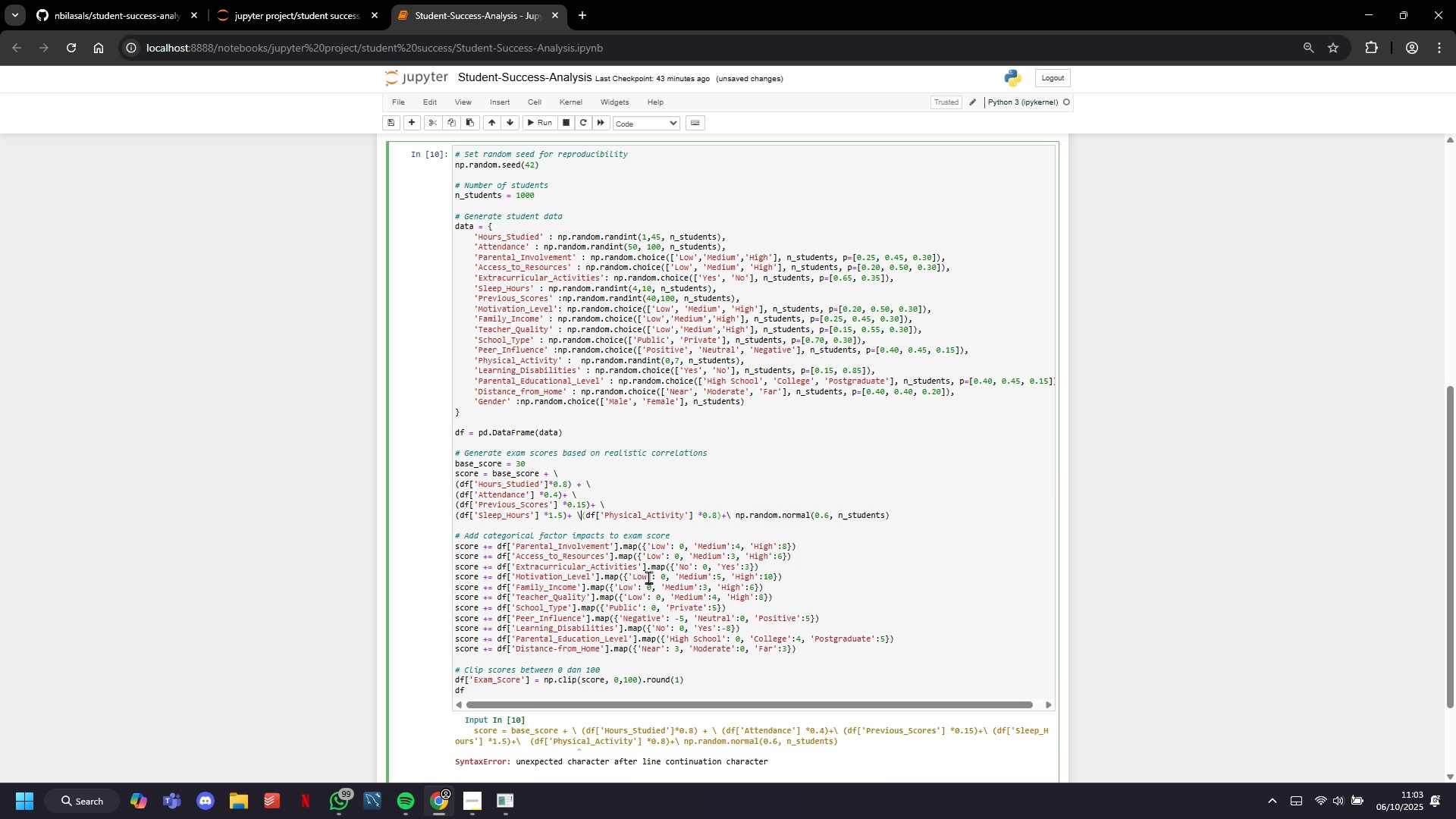 
key(Backspace)
 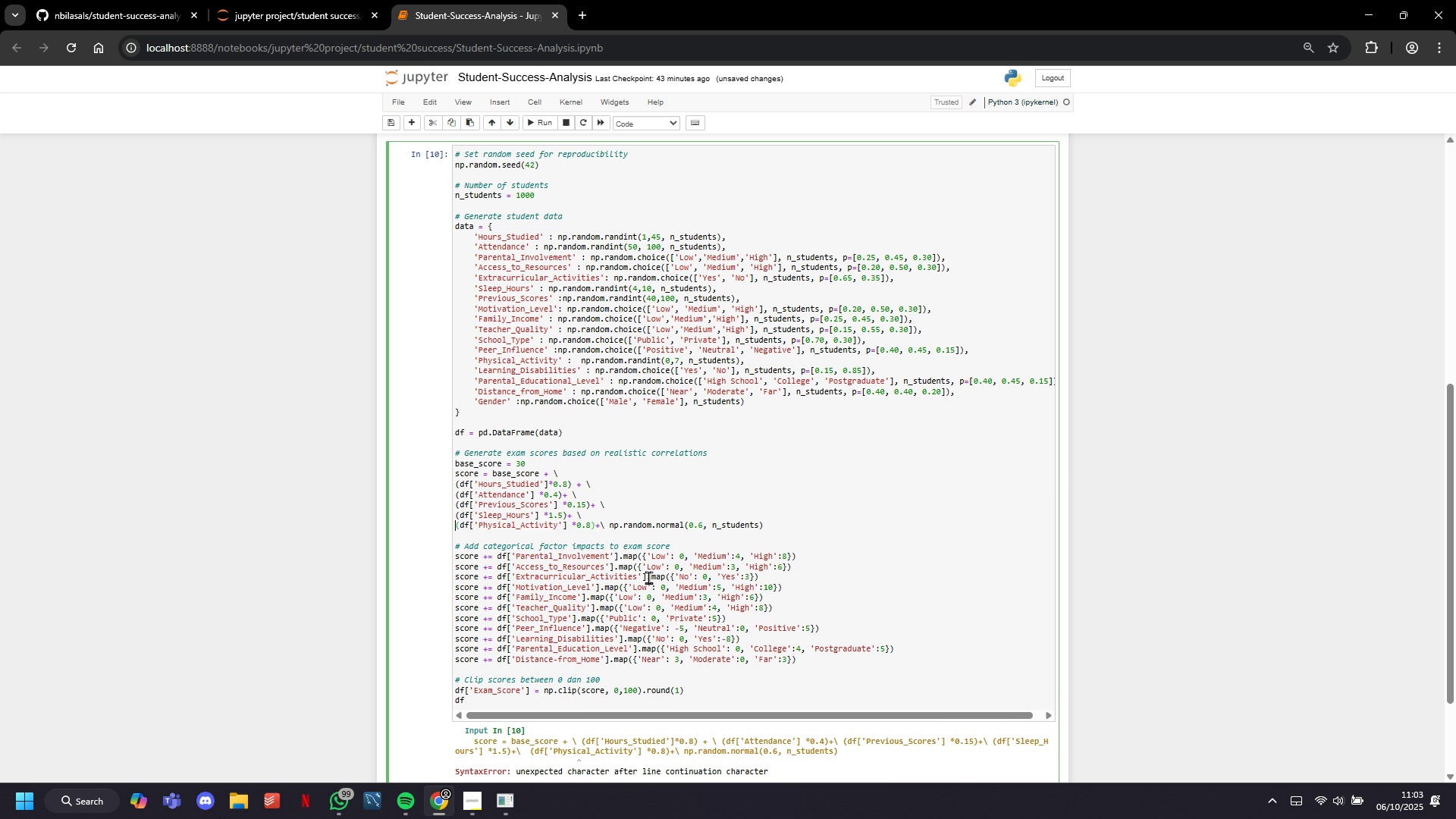 
key(Enter)